 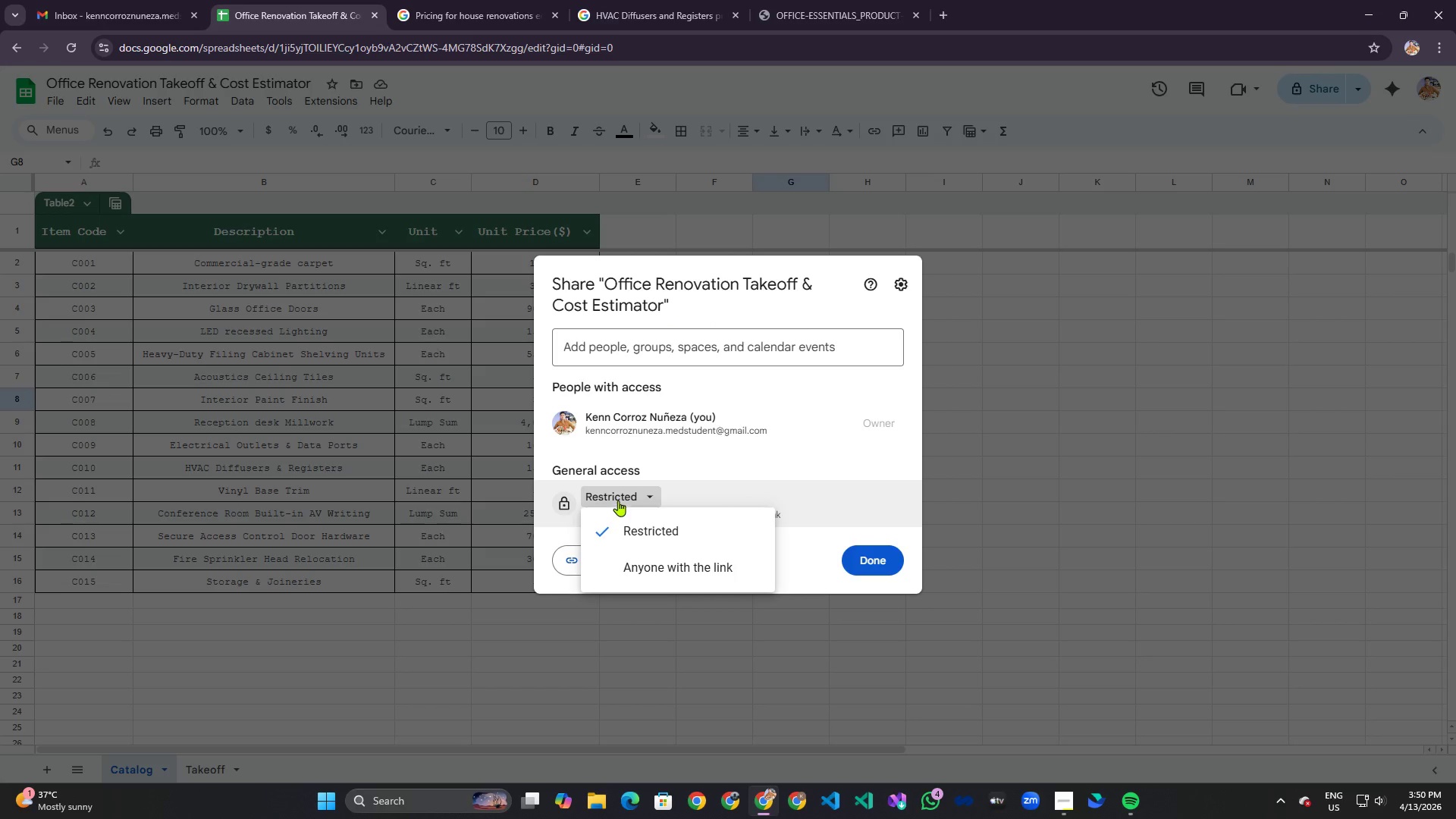 
left_click([690, 566])
 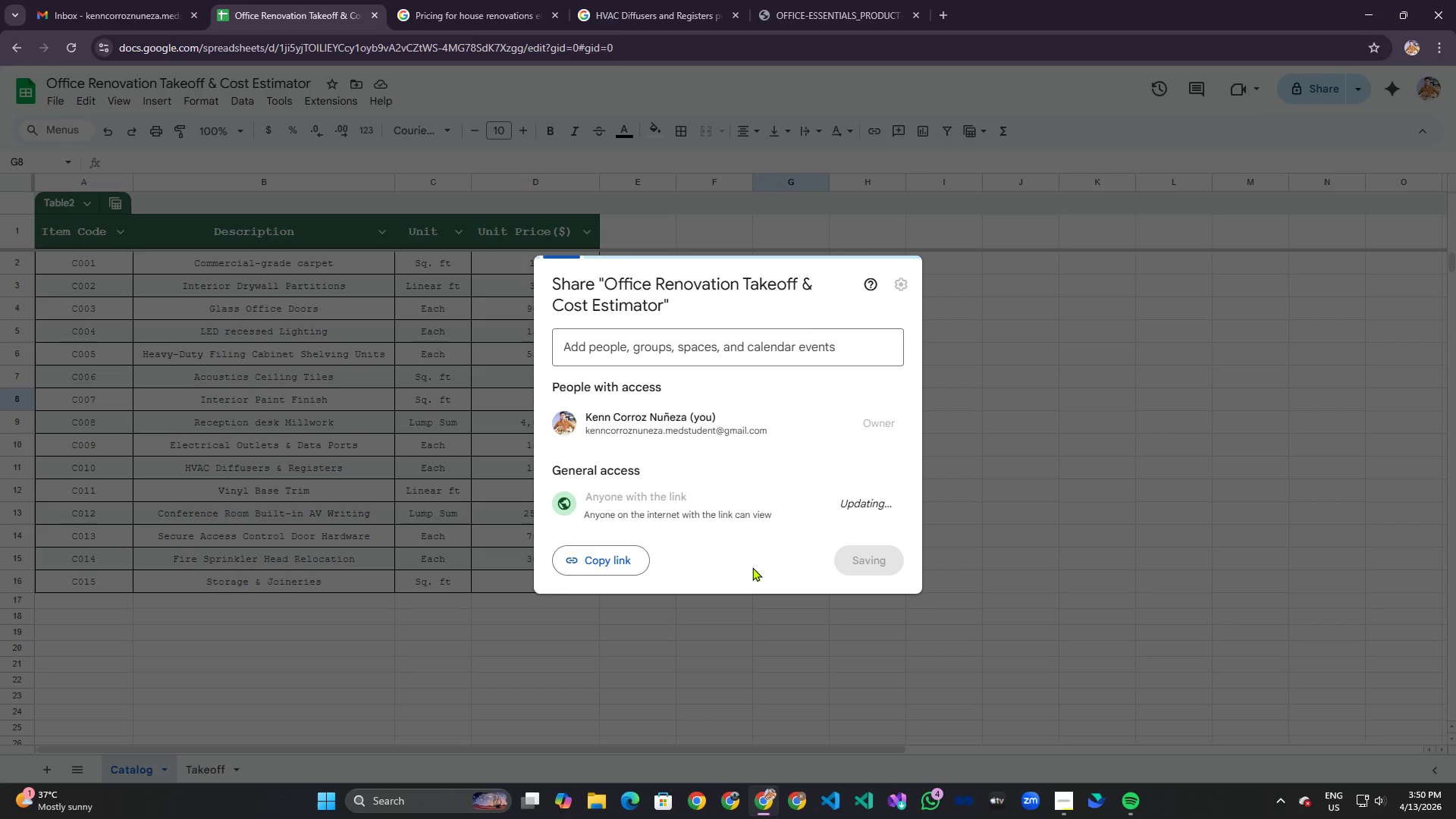 
left_click([880, 562])
 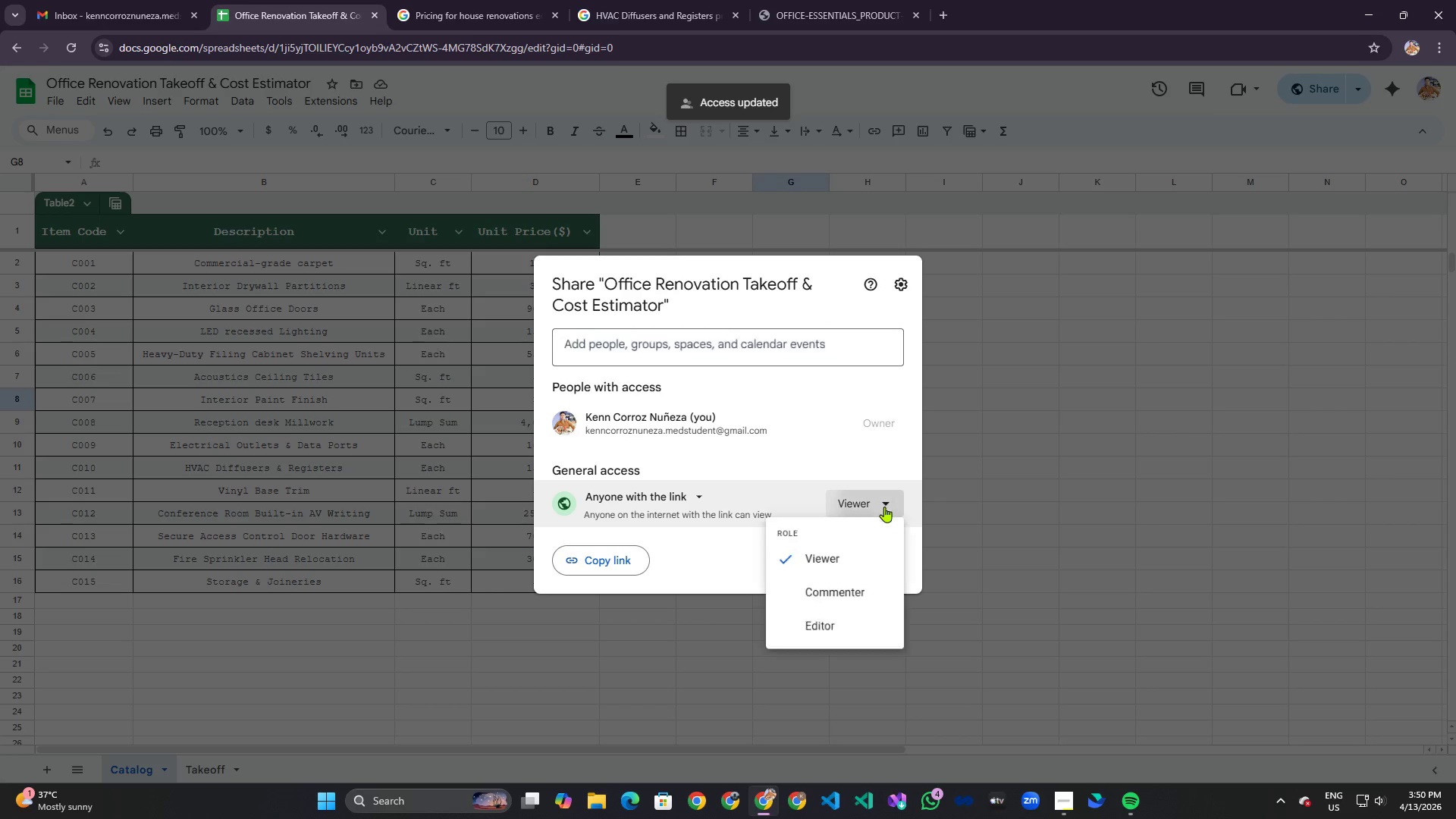 
left_click([835, 626])
 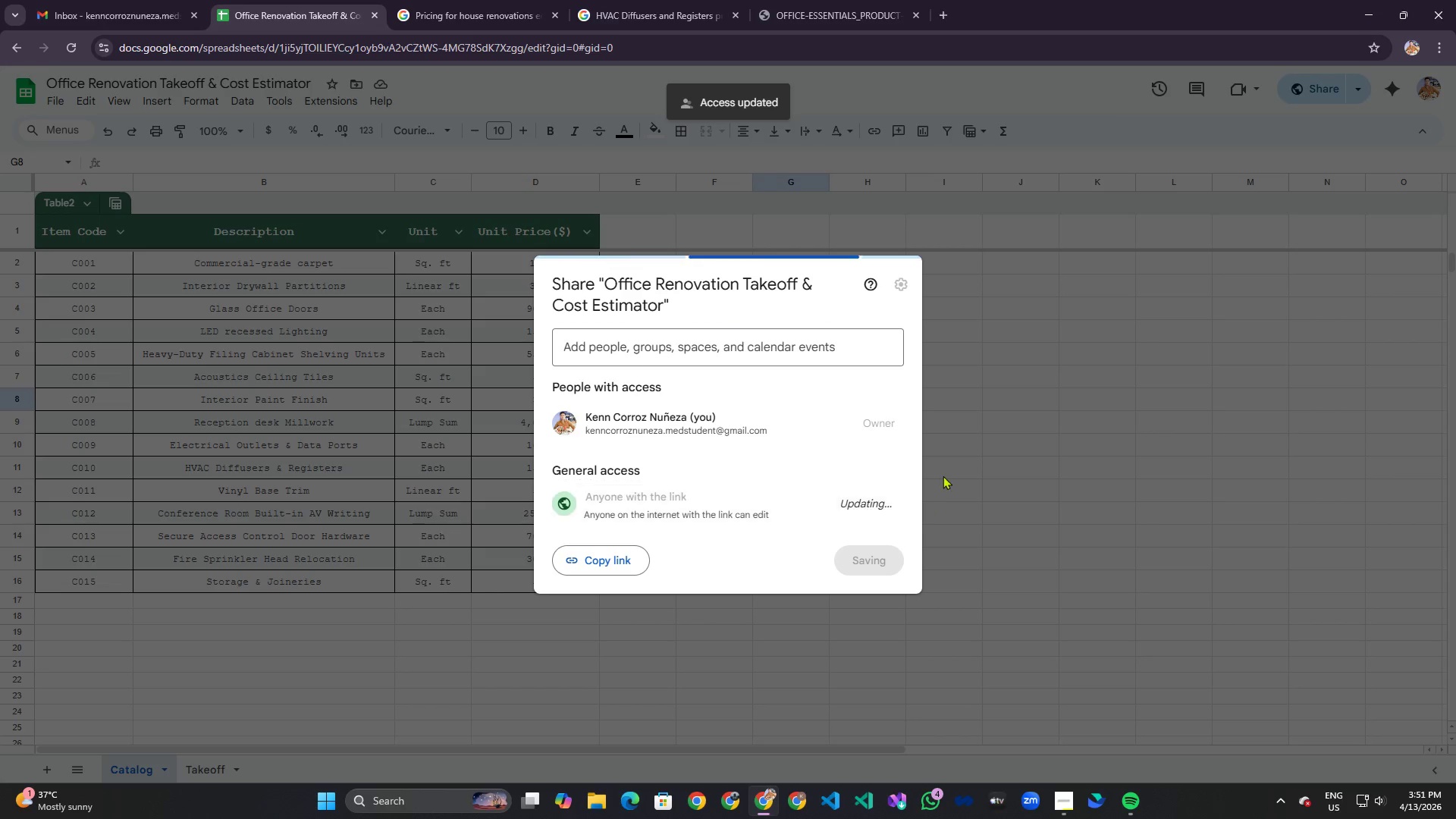 
left_click([877, 566])
 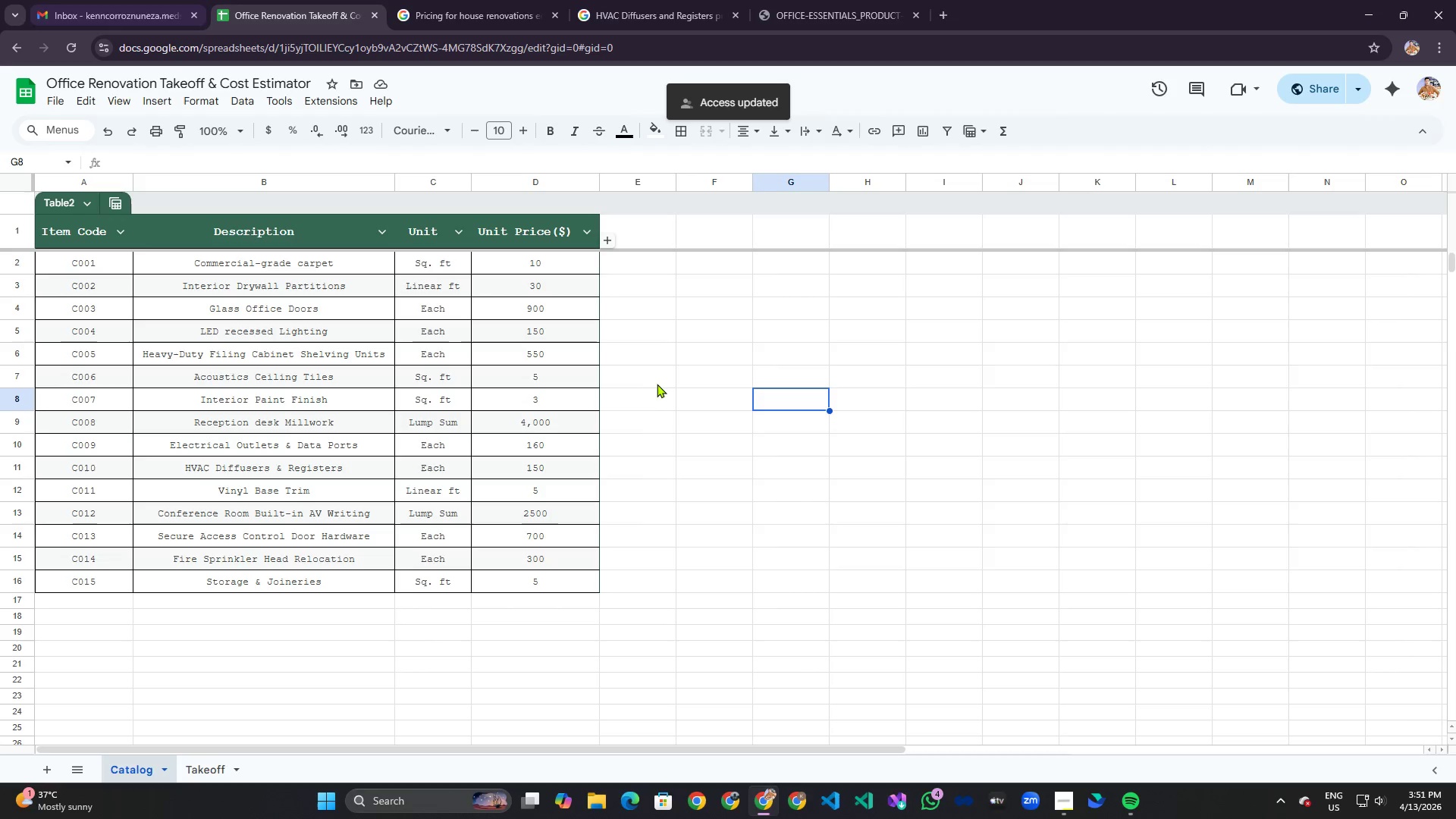 
key(Alt+AltLeft)
 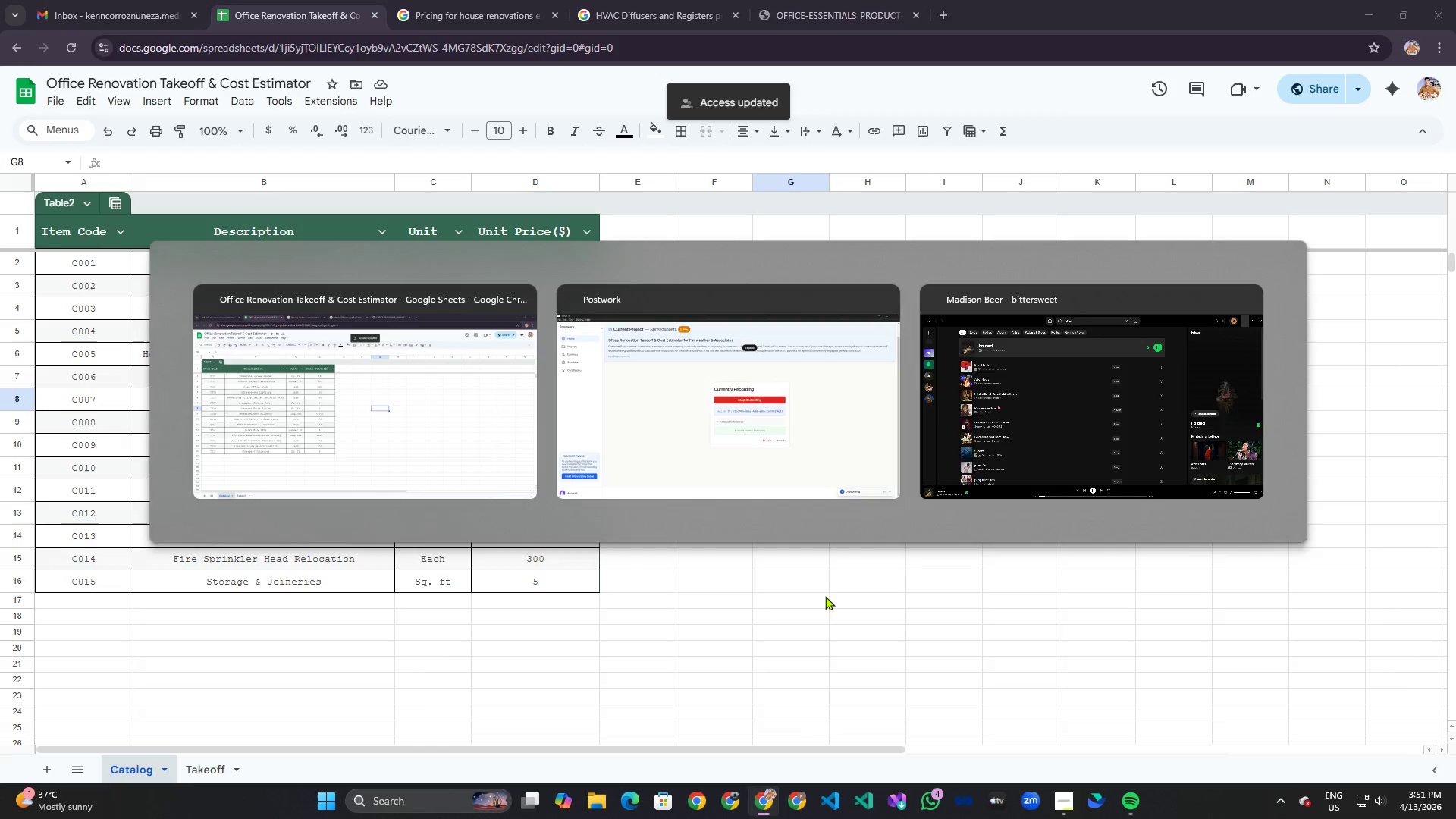 
key(Alt+Tab)